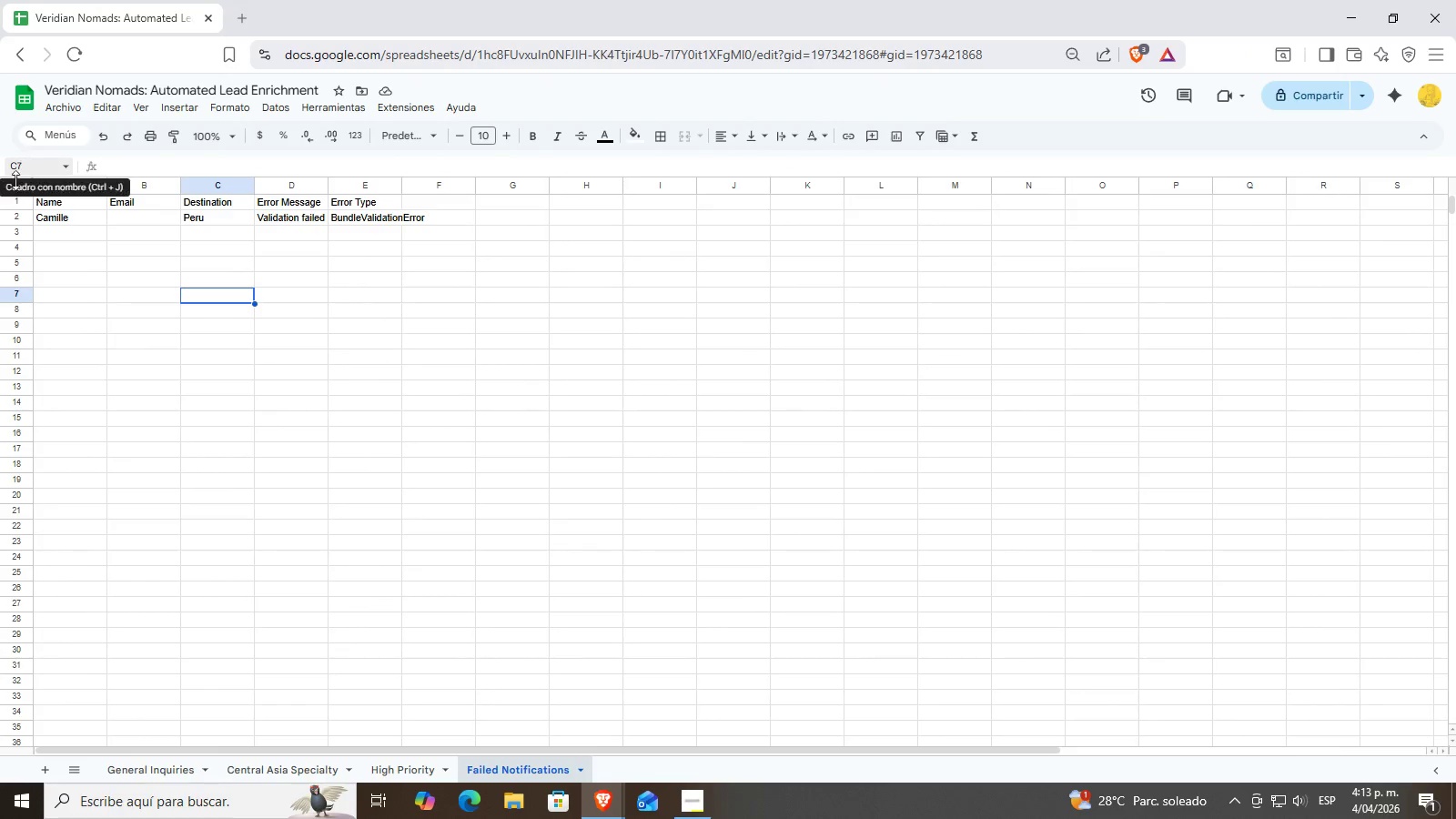 
left_click([15, 186])
 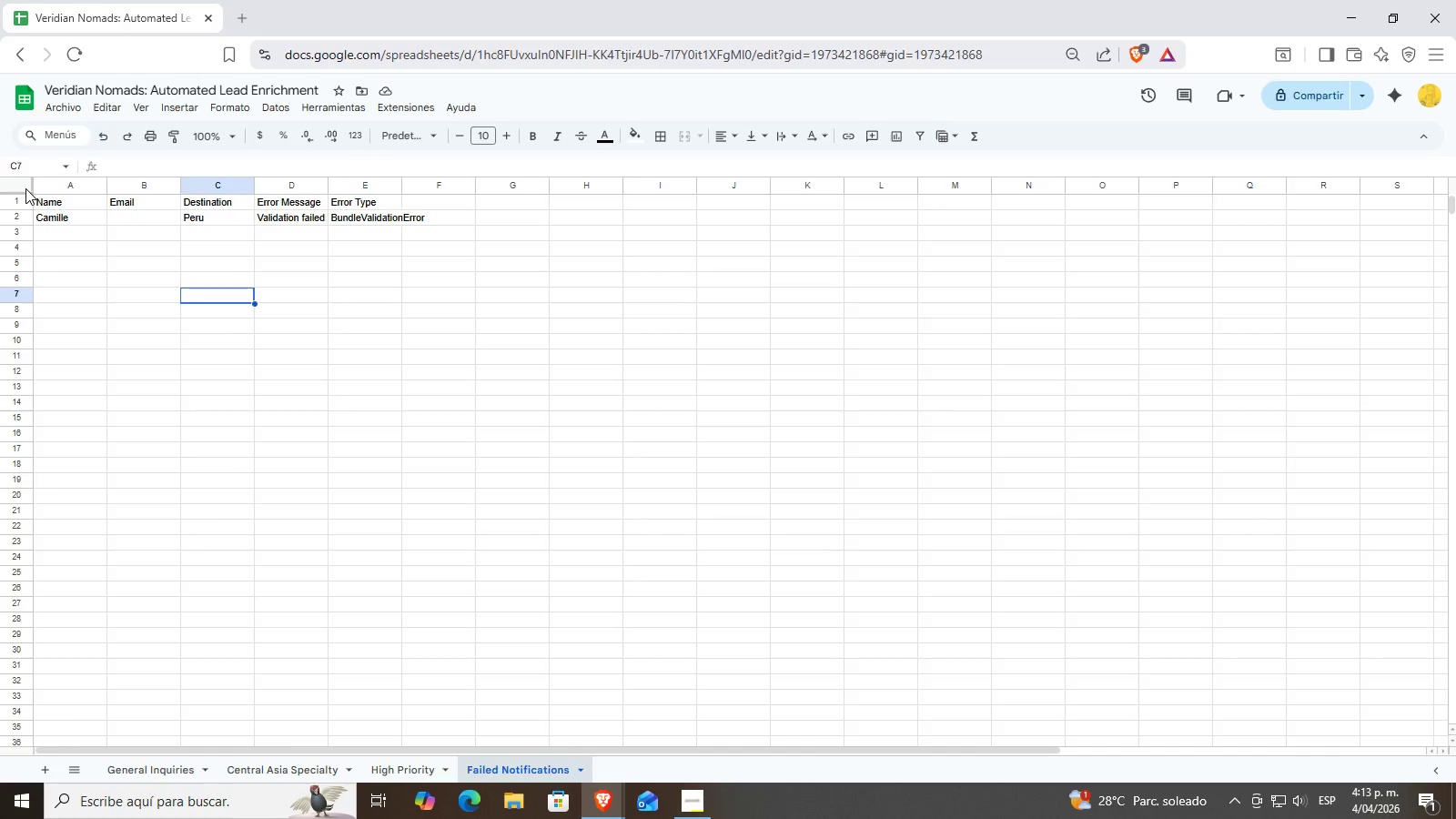 
left_click([25, 187])
 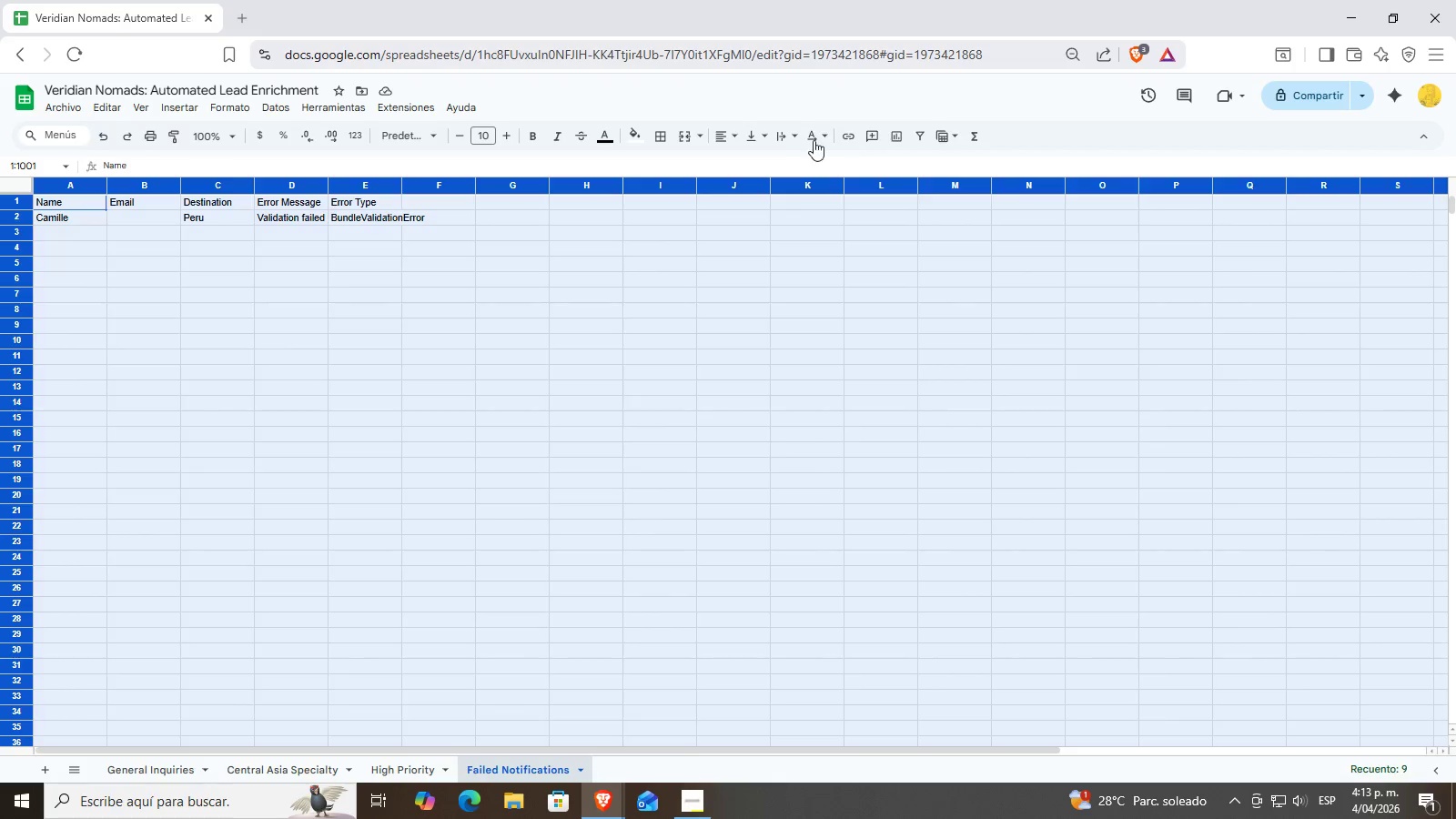 
left_click([757, 137])
 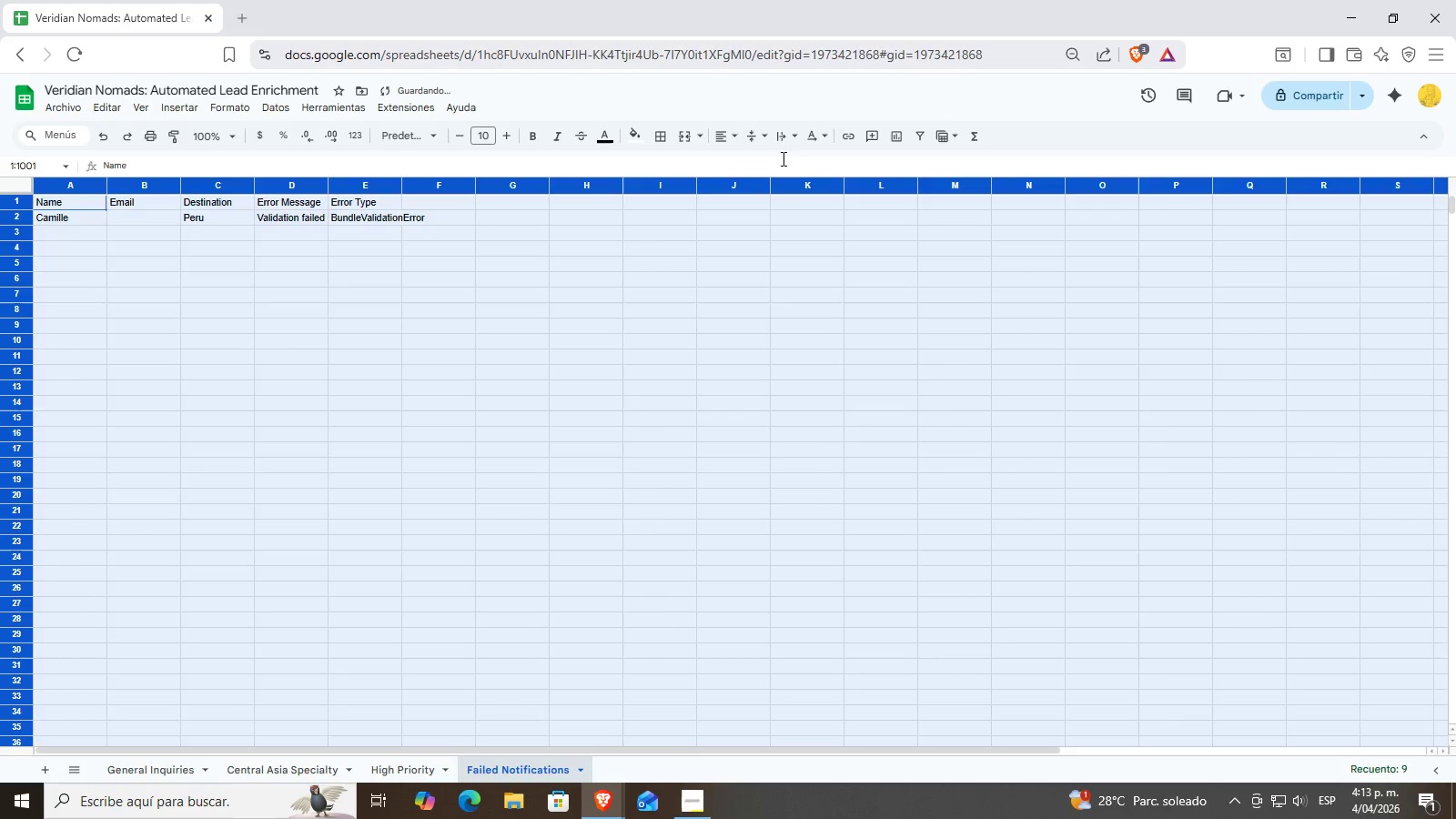 
double_click([778, 136])
 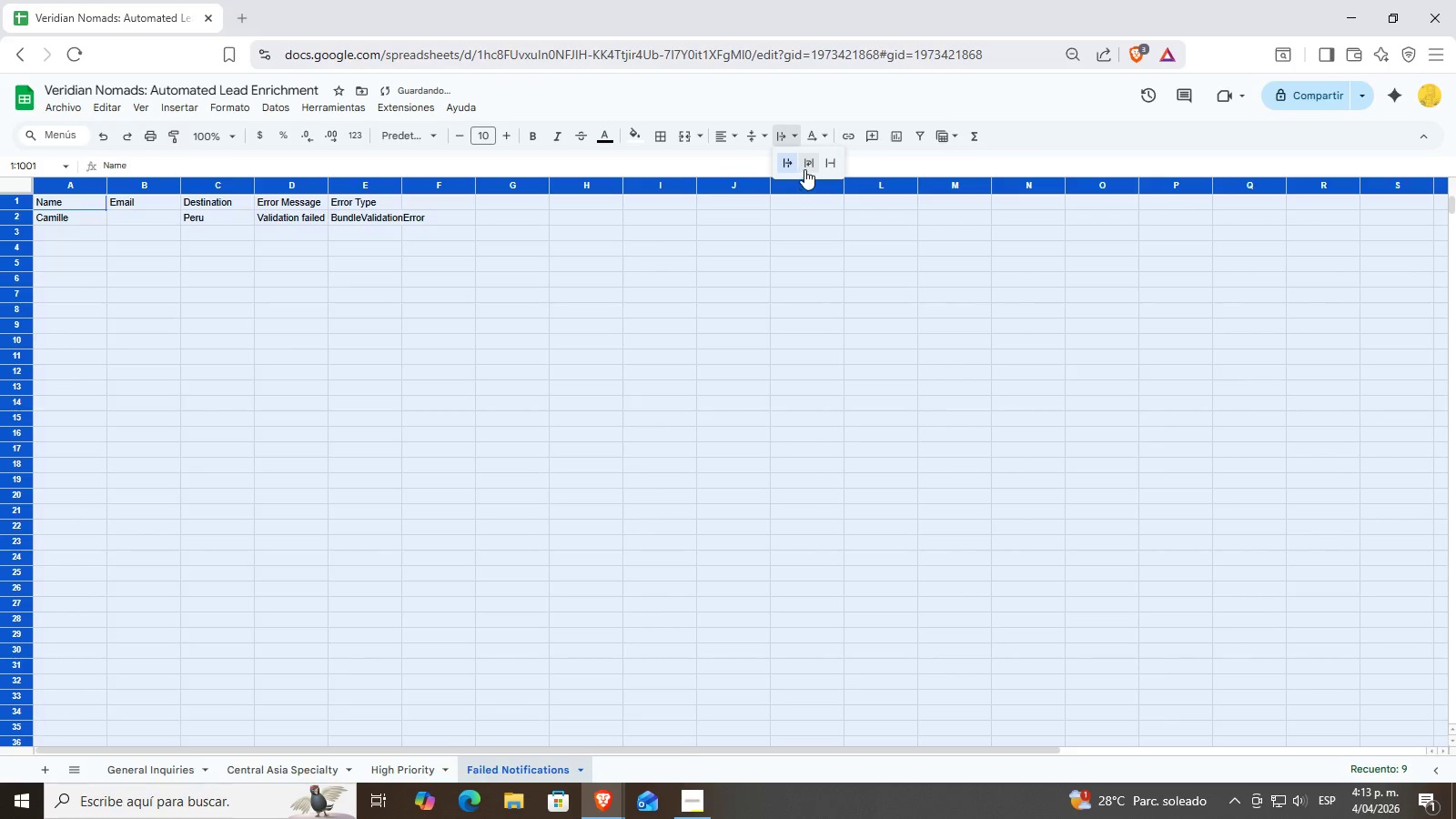 
left_click([804, 169])
 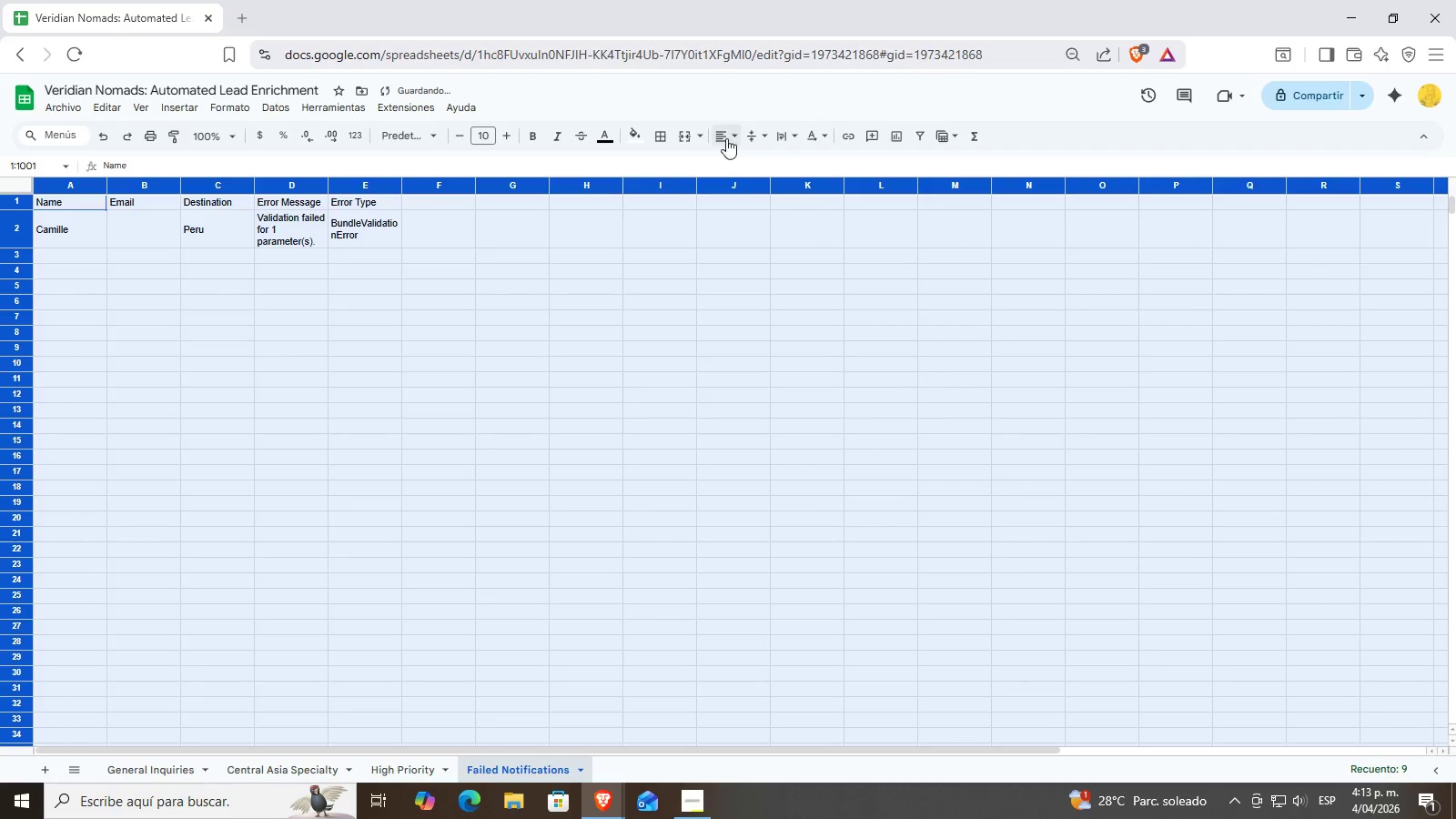 
left_click([726, 136])
 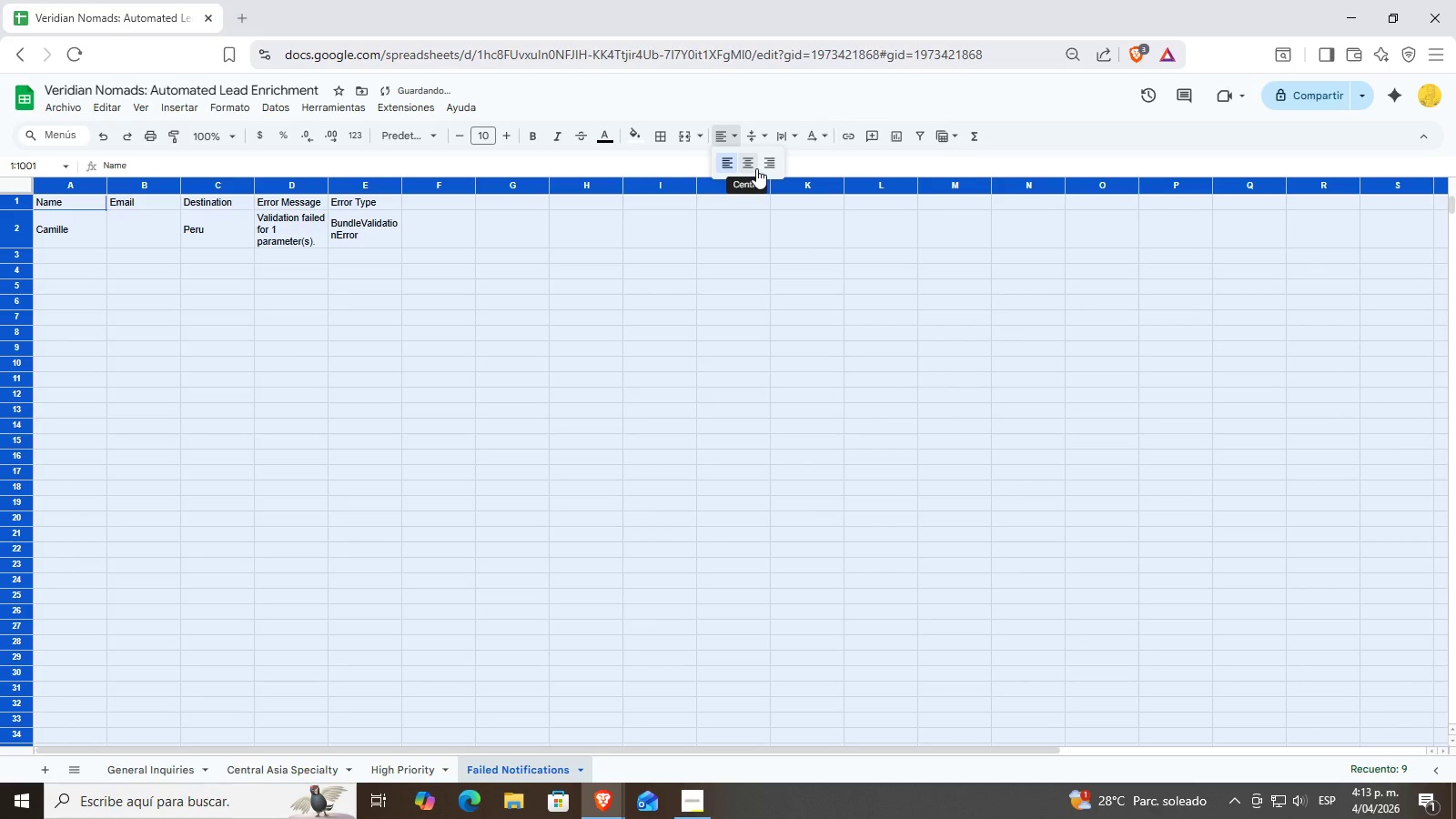 
left_click([811, 145])
 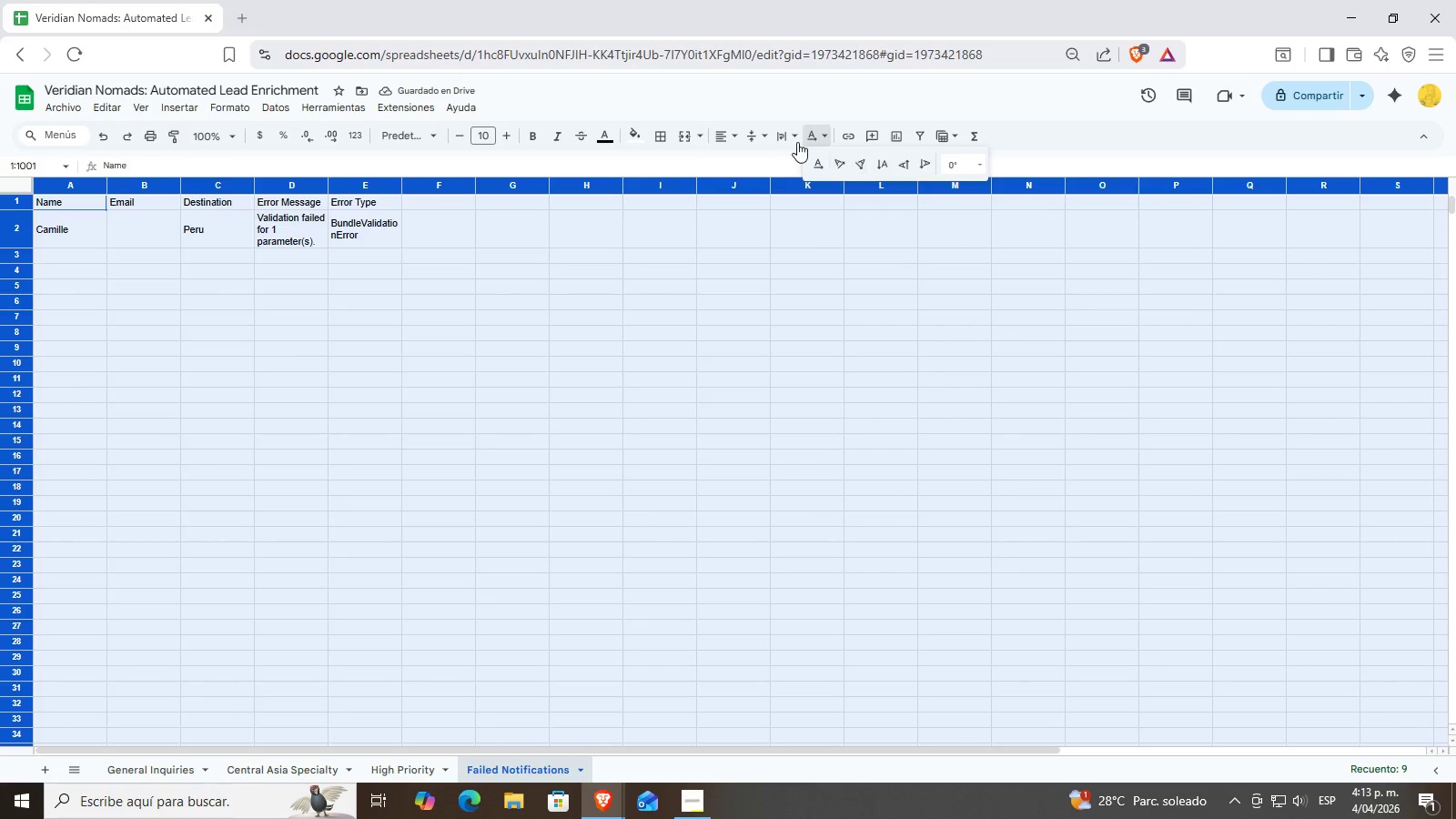 
left_click([781, 134])
 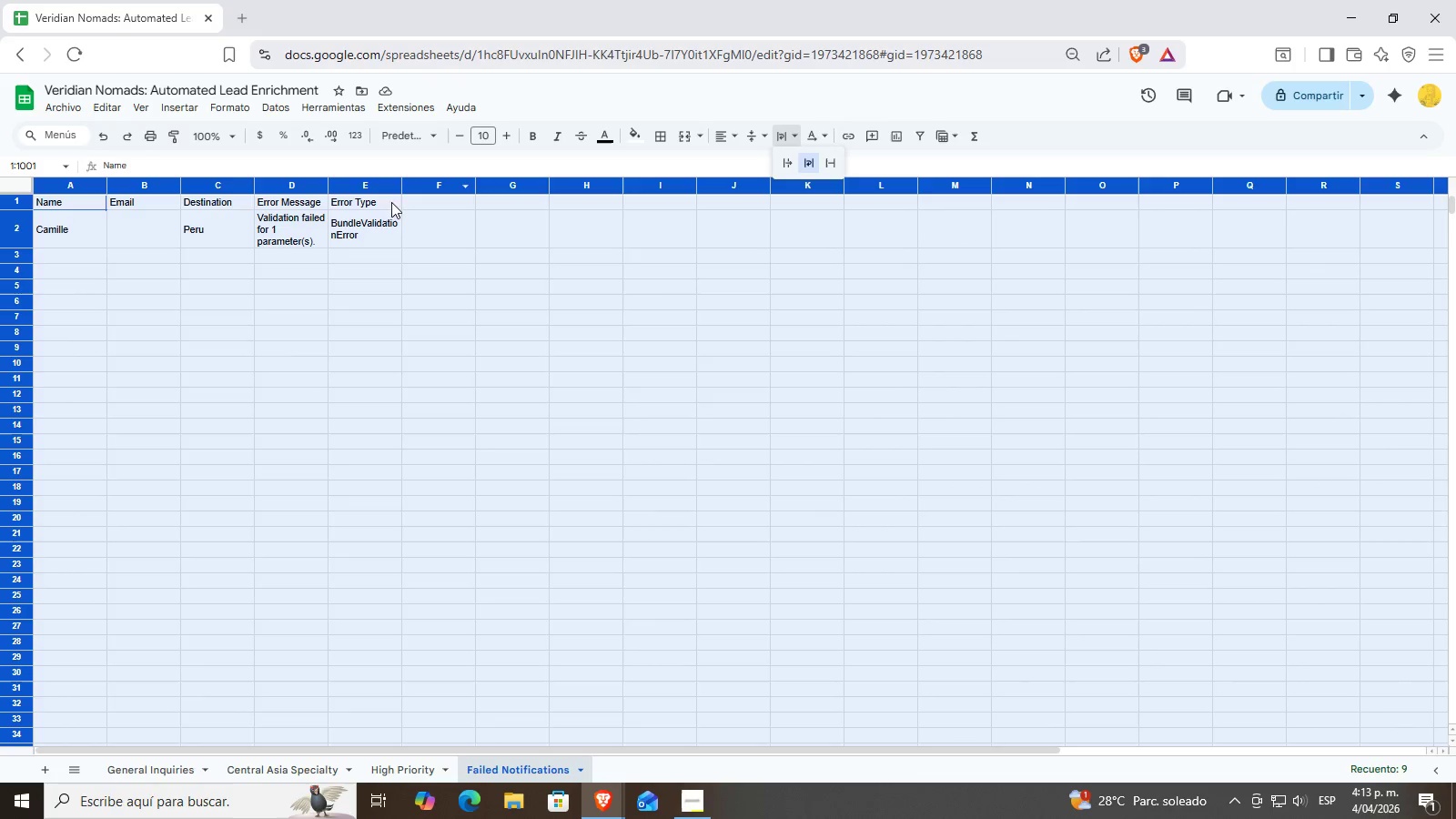 
left_click_drag(start_coordinate=[399, 187], to_coordinate=[455, 182])
 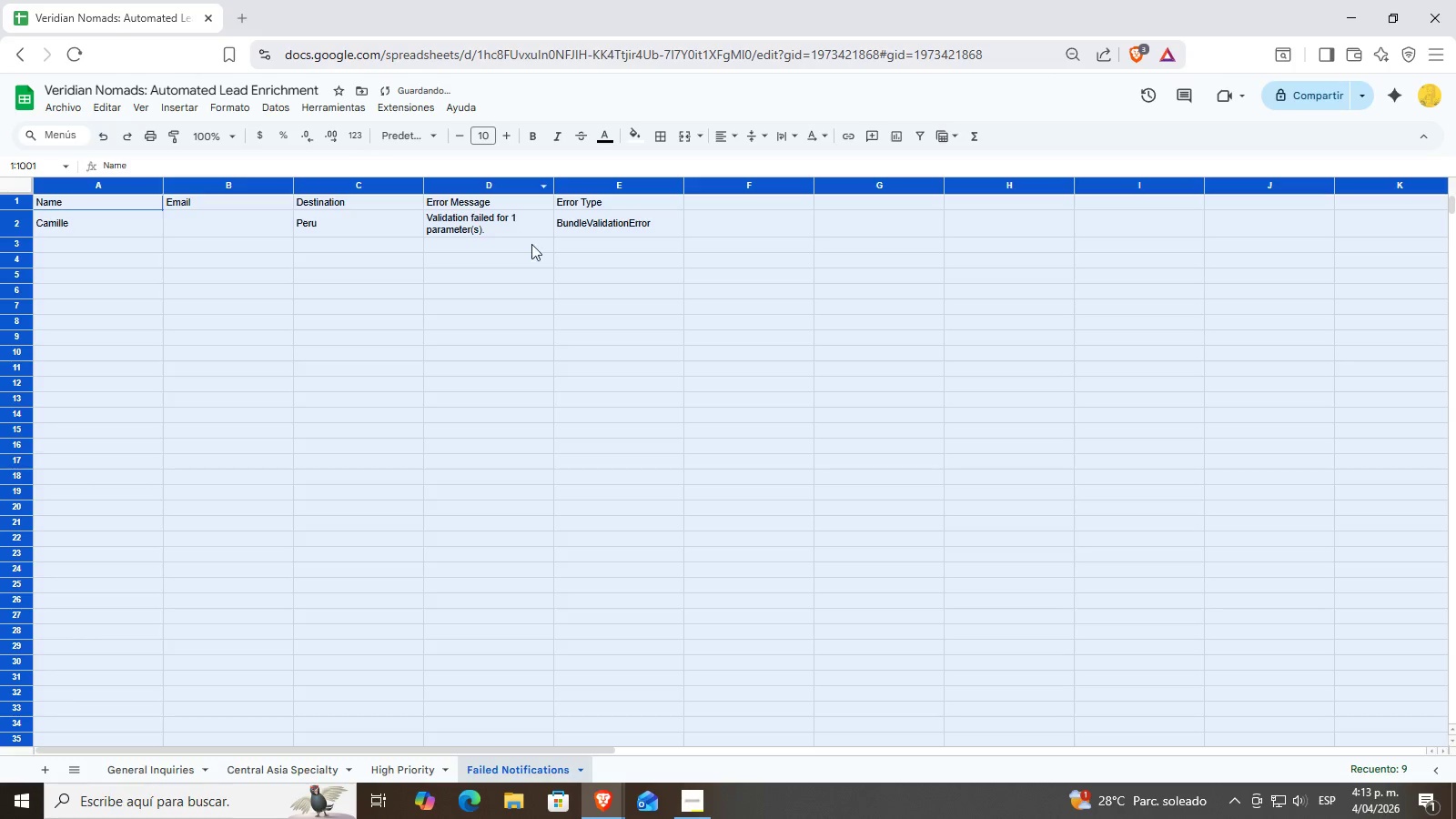 
left_click([537, 281])
 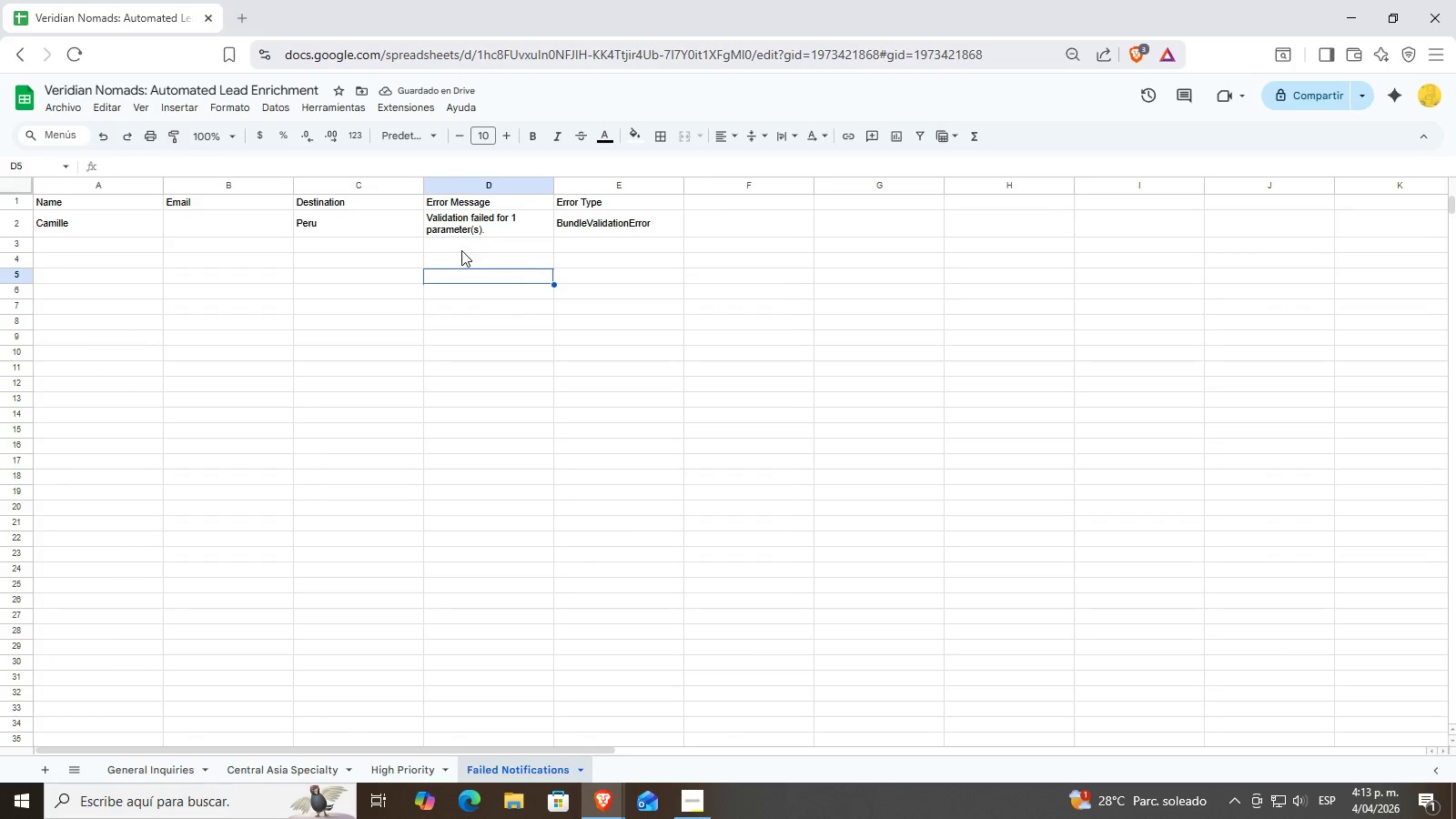 
left_click_drag(start_coordinate=[96, 227], to_coordinate=[344, 235])
 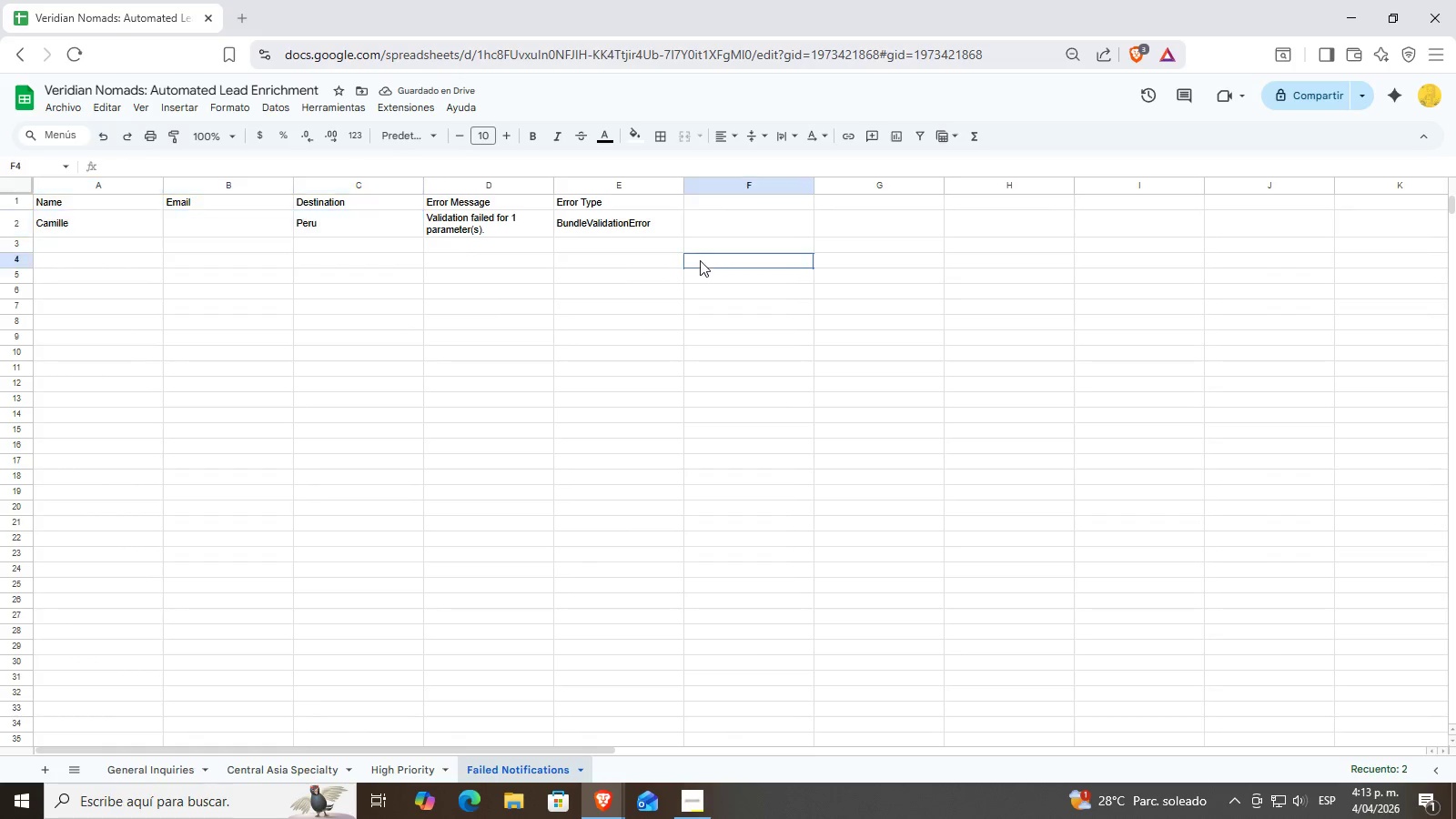 
left_click([700, 260])
 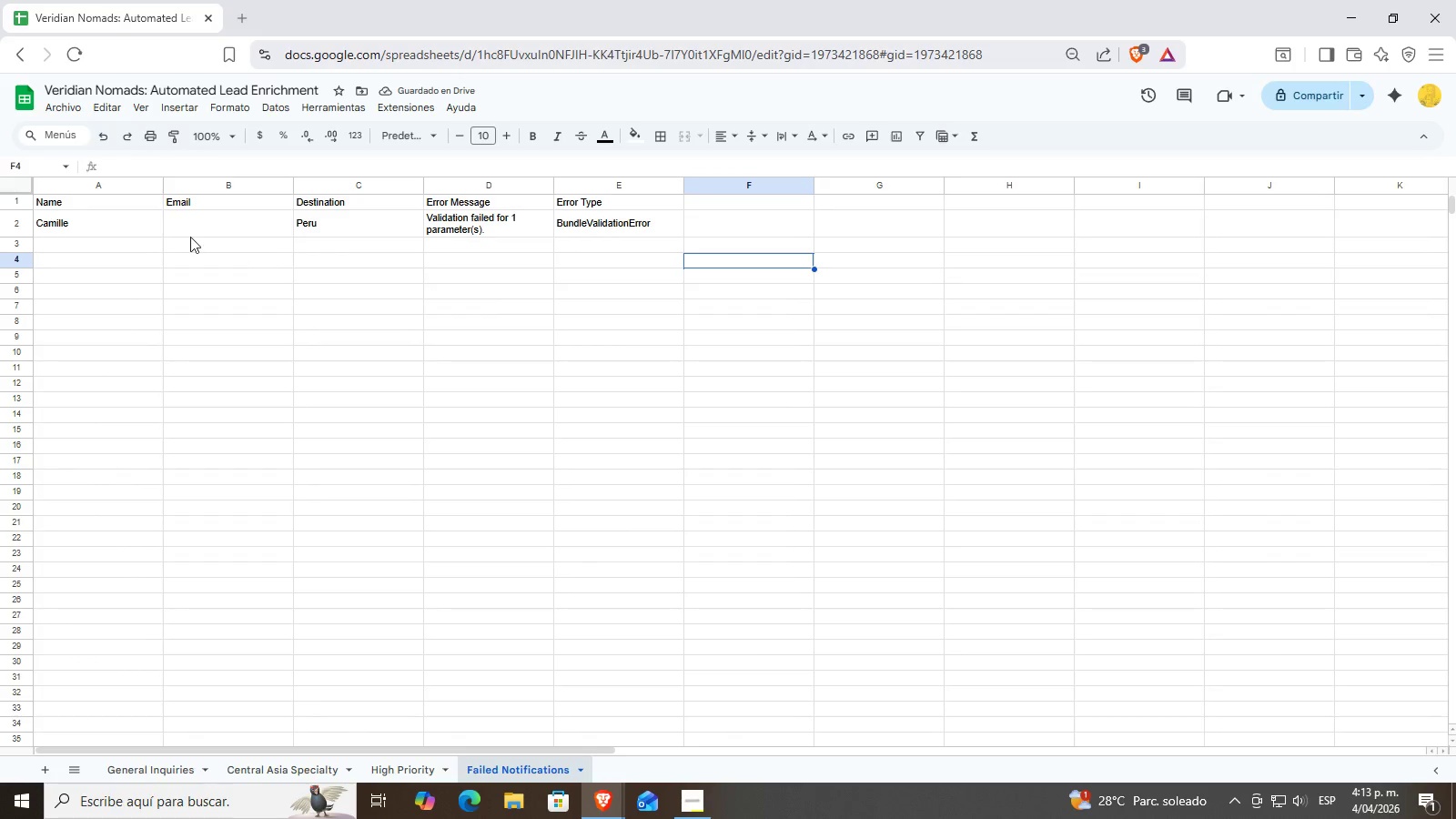 
left_click([187, 237])
 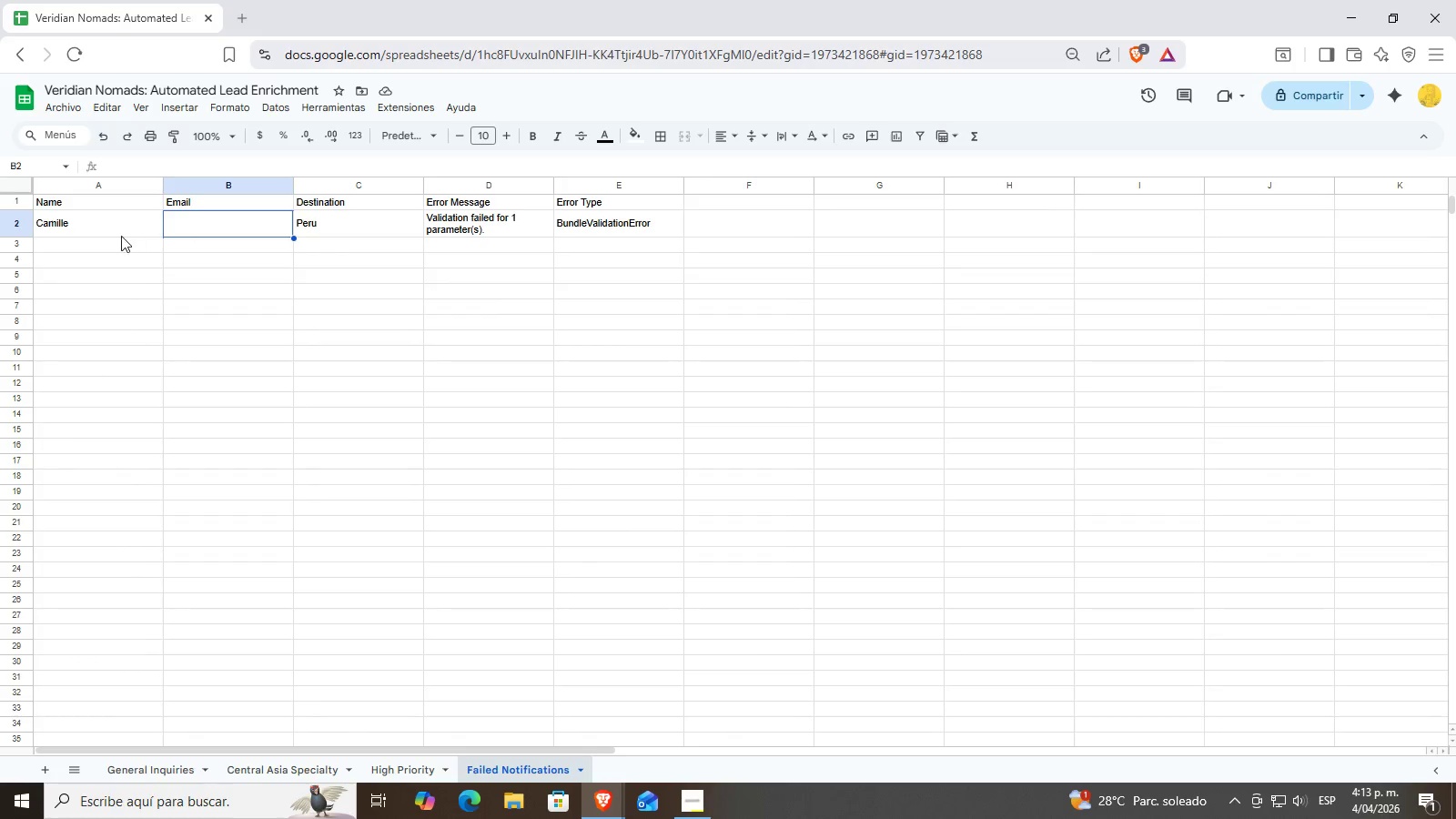 
left_click_drag(start_coordinate=[117, 234], to_coordinate=[337, 232])
 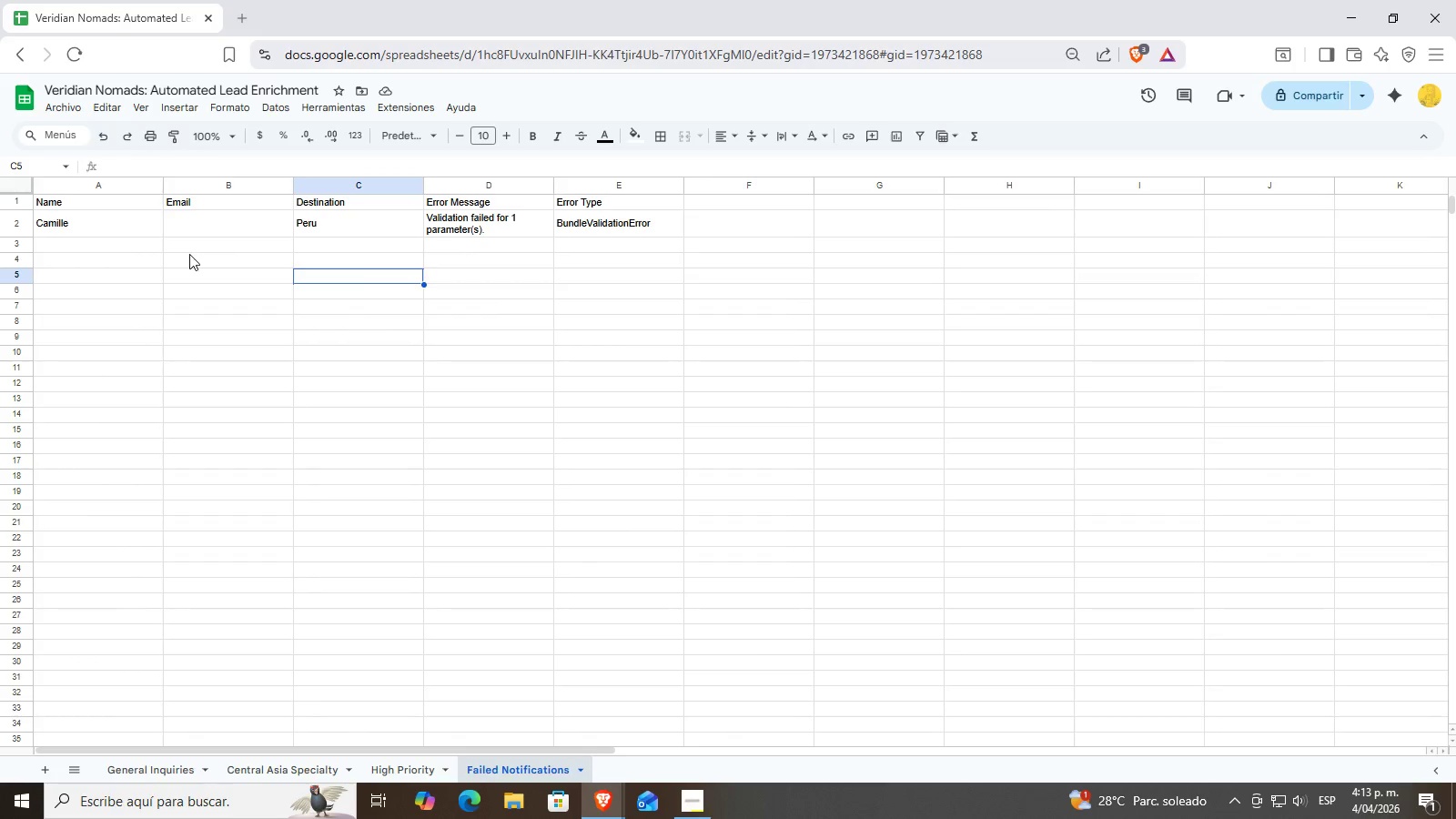 
left_click([129, 220])
 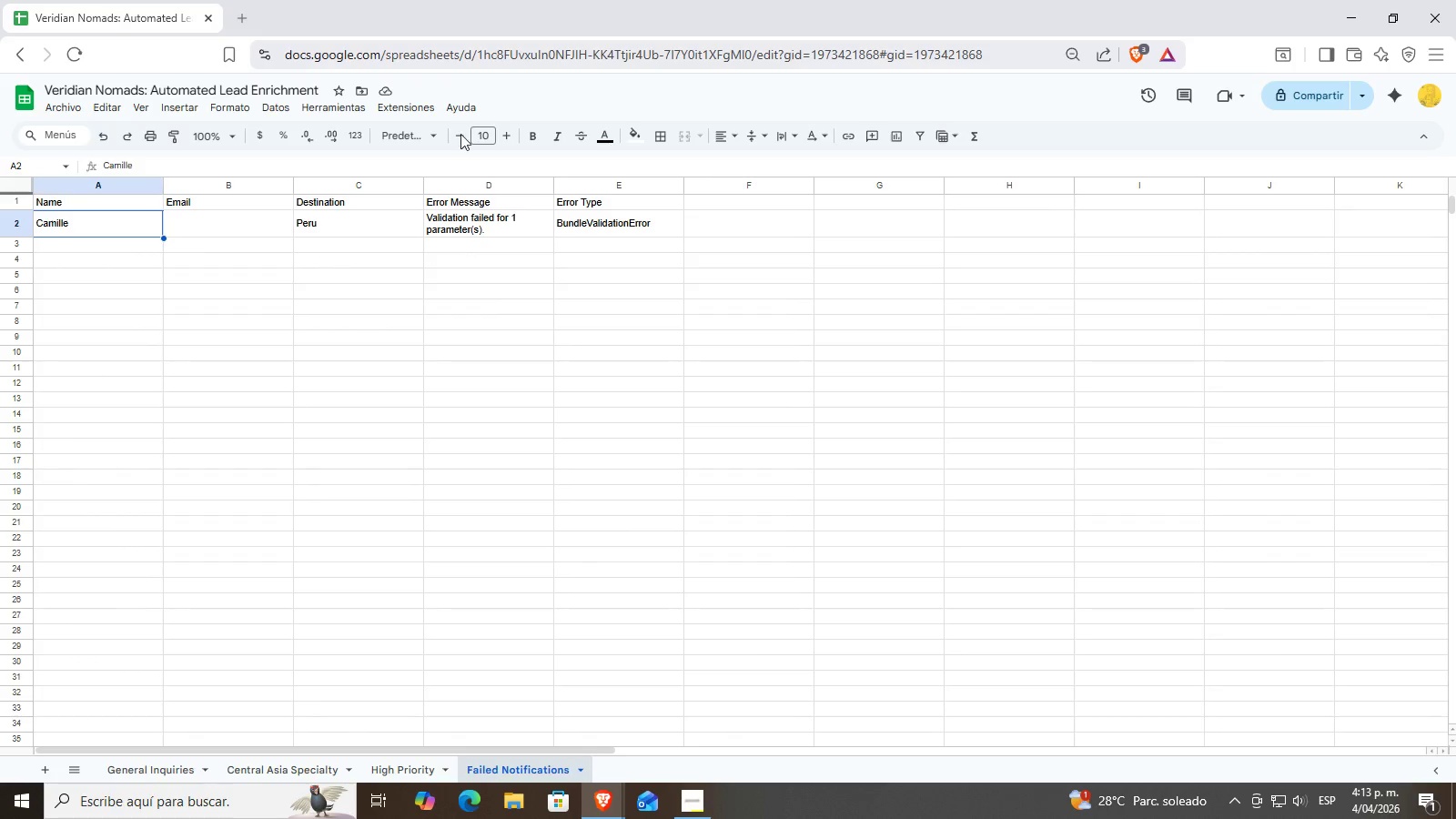 
left_click_drag(start_coordinate=[642, 0], to_coordinate=[1025, 241])
 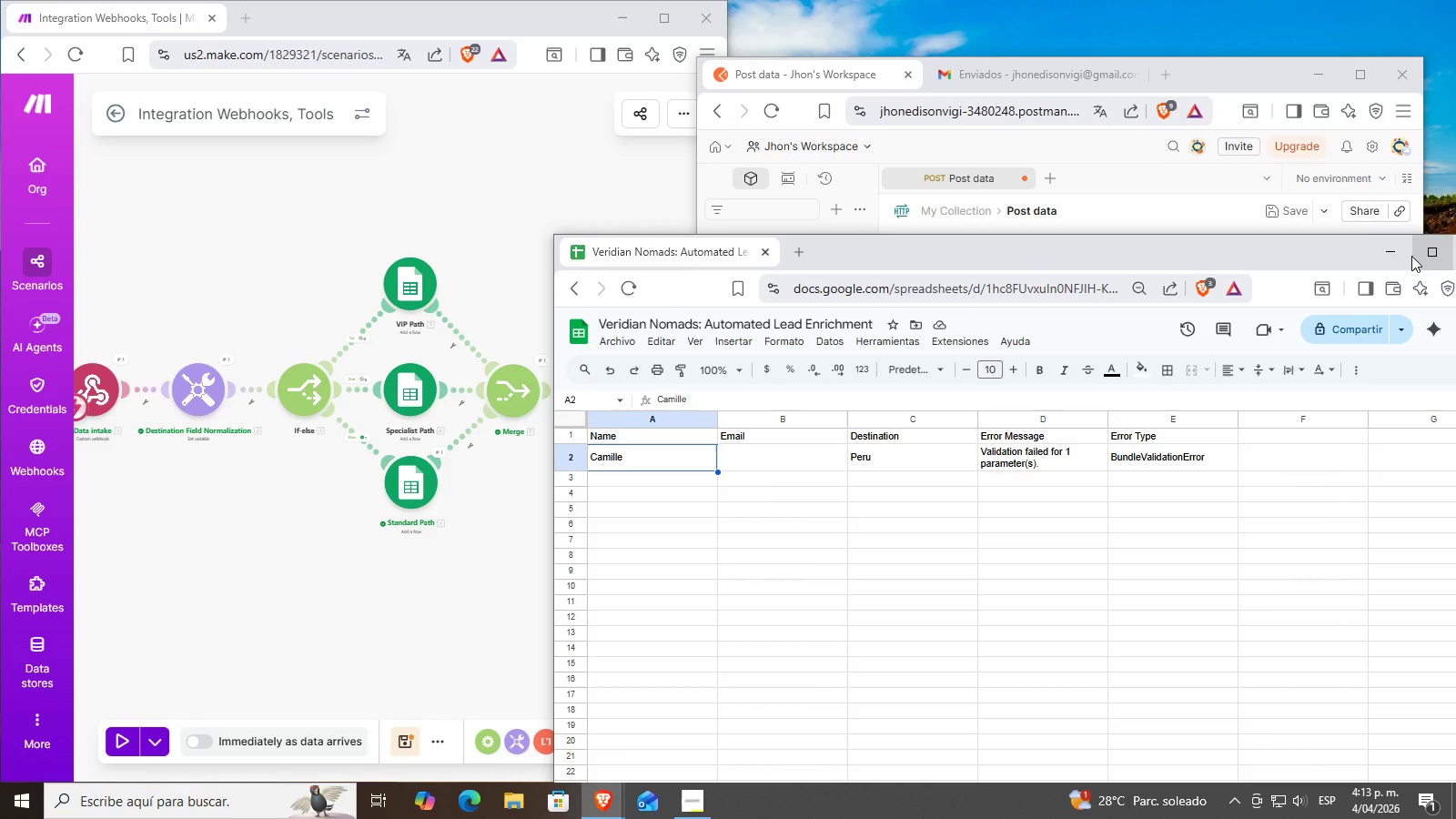 
left_click_drag(start_coordinate=[1286, 258], to_coordinate=[1405, 389])
 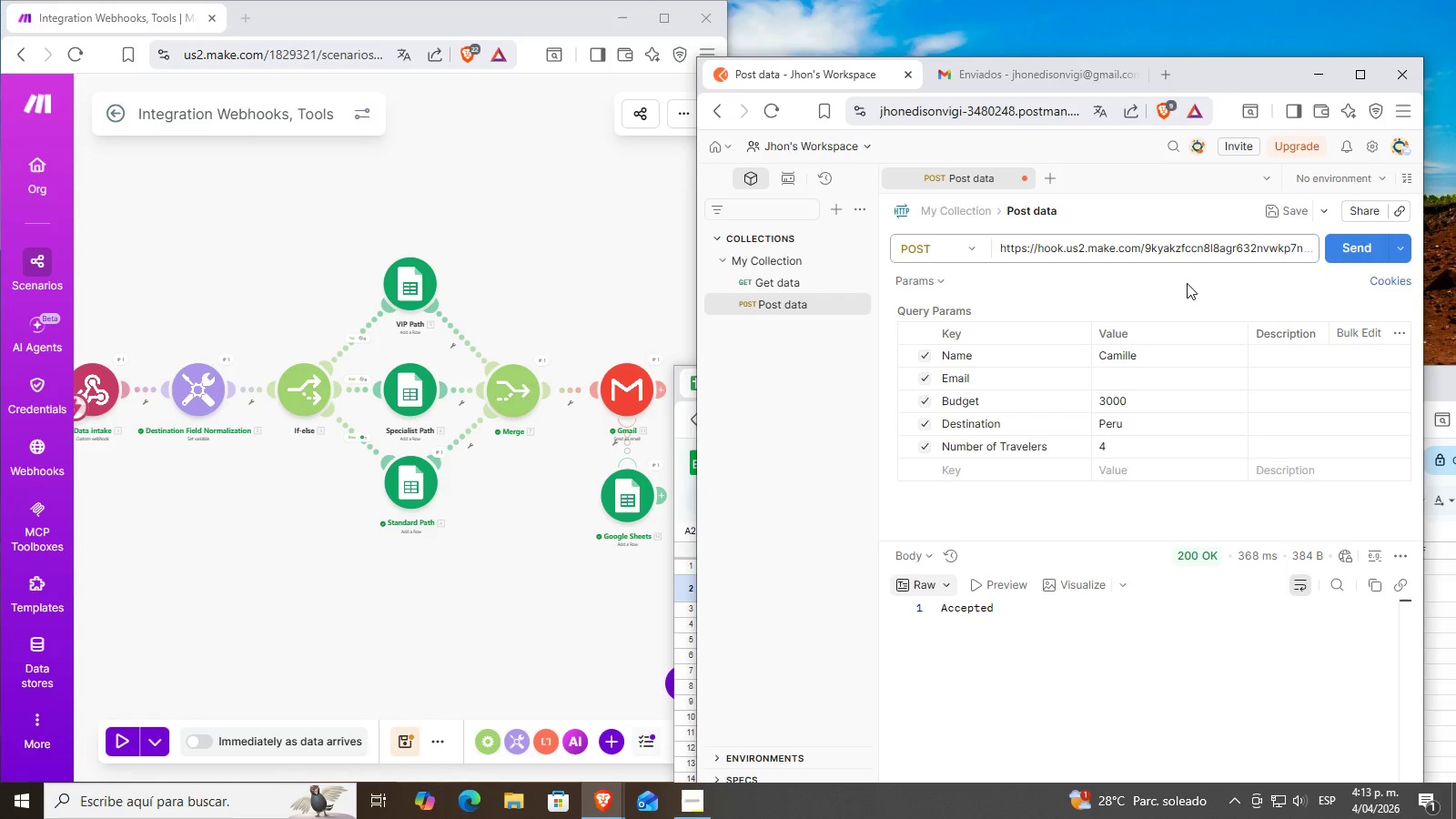 
left_click([1187, 283])
 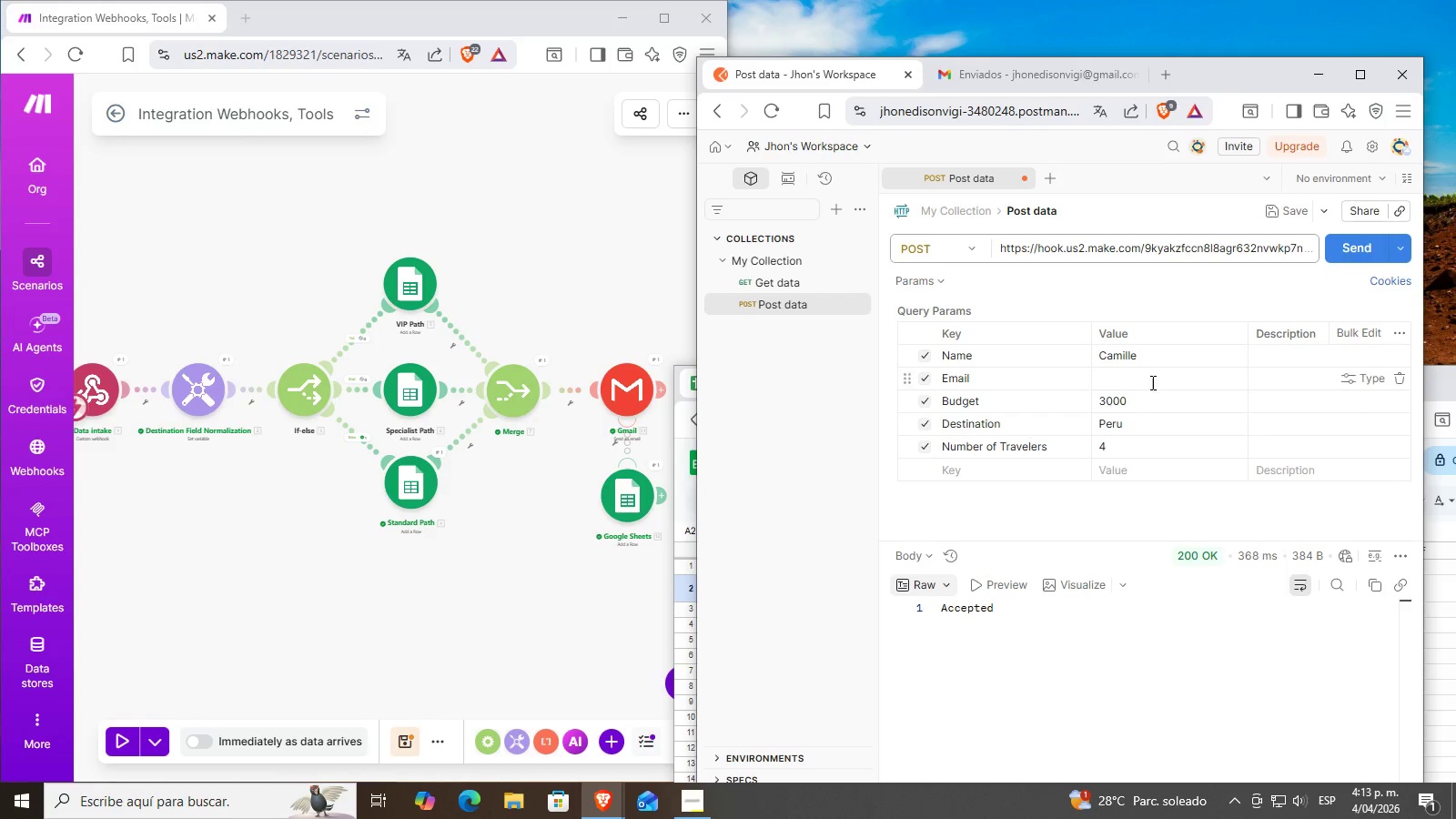 
left_click([1151, 381])
 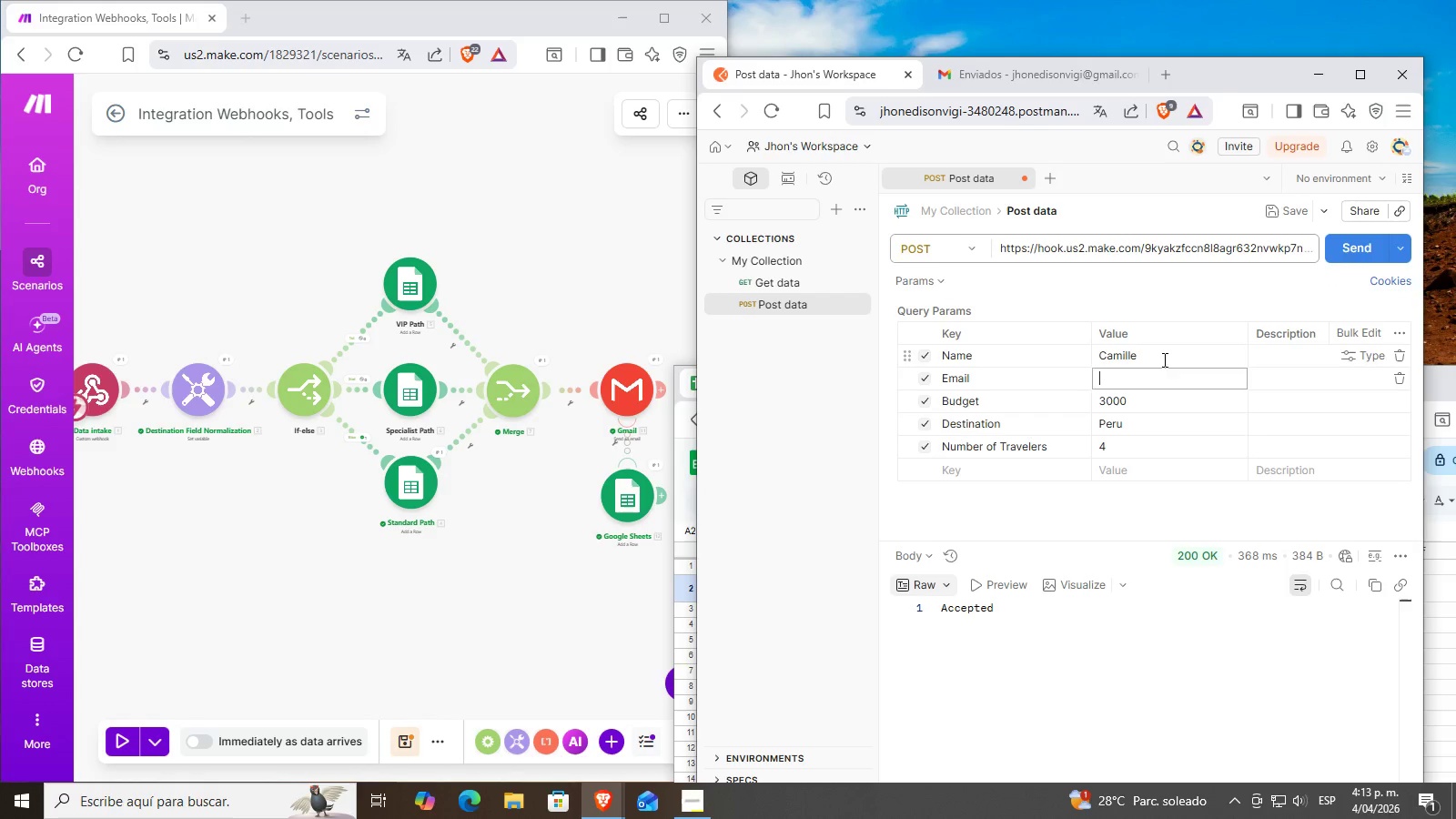 
left_click_drag(start_coordinate=[1163, 359], to_coordinate=[1075, 363])
 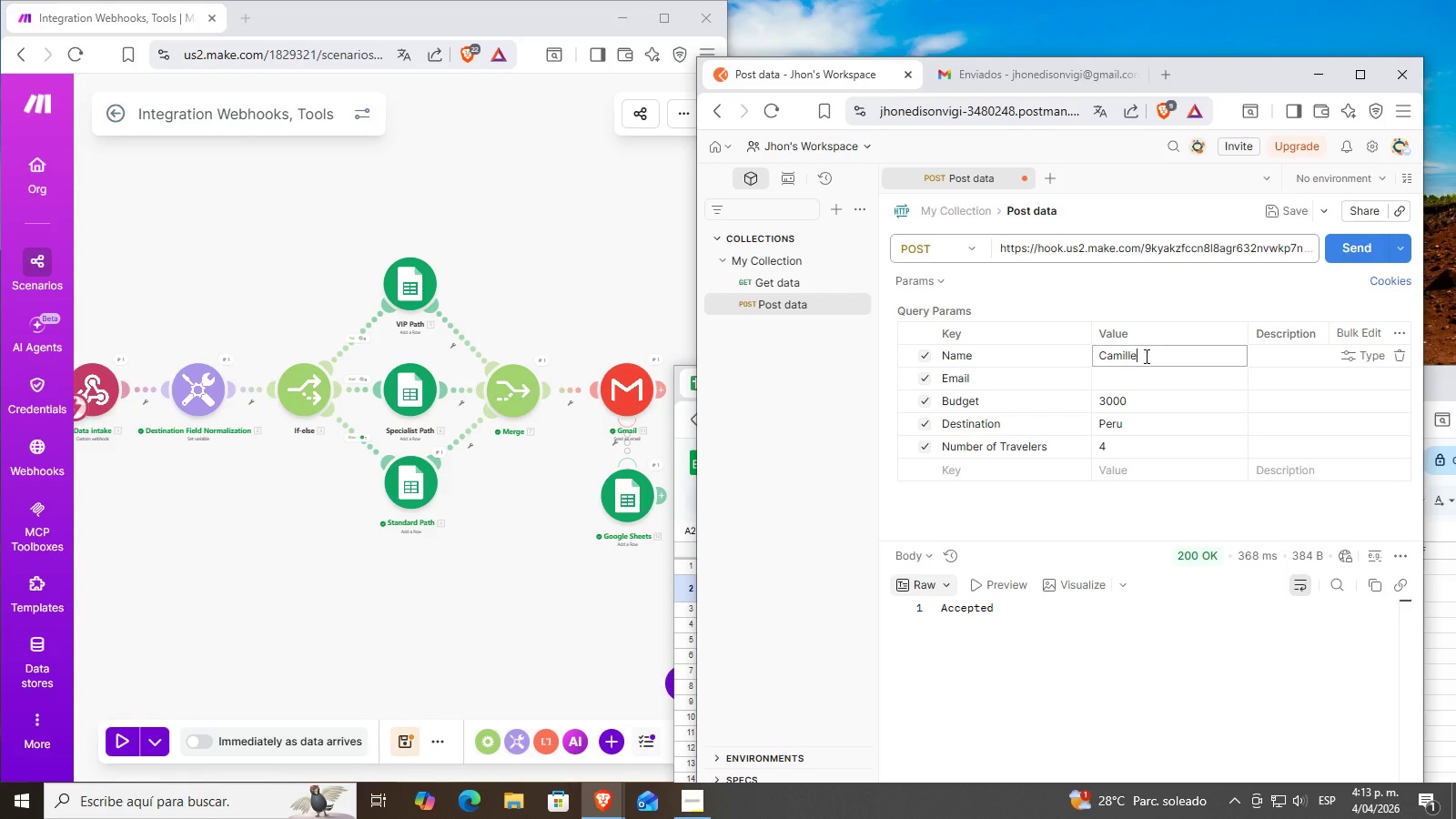 
double_click([1160, 354])
 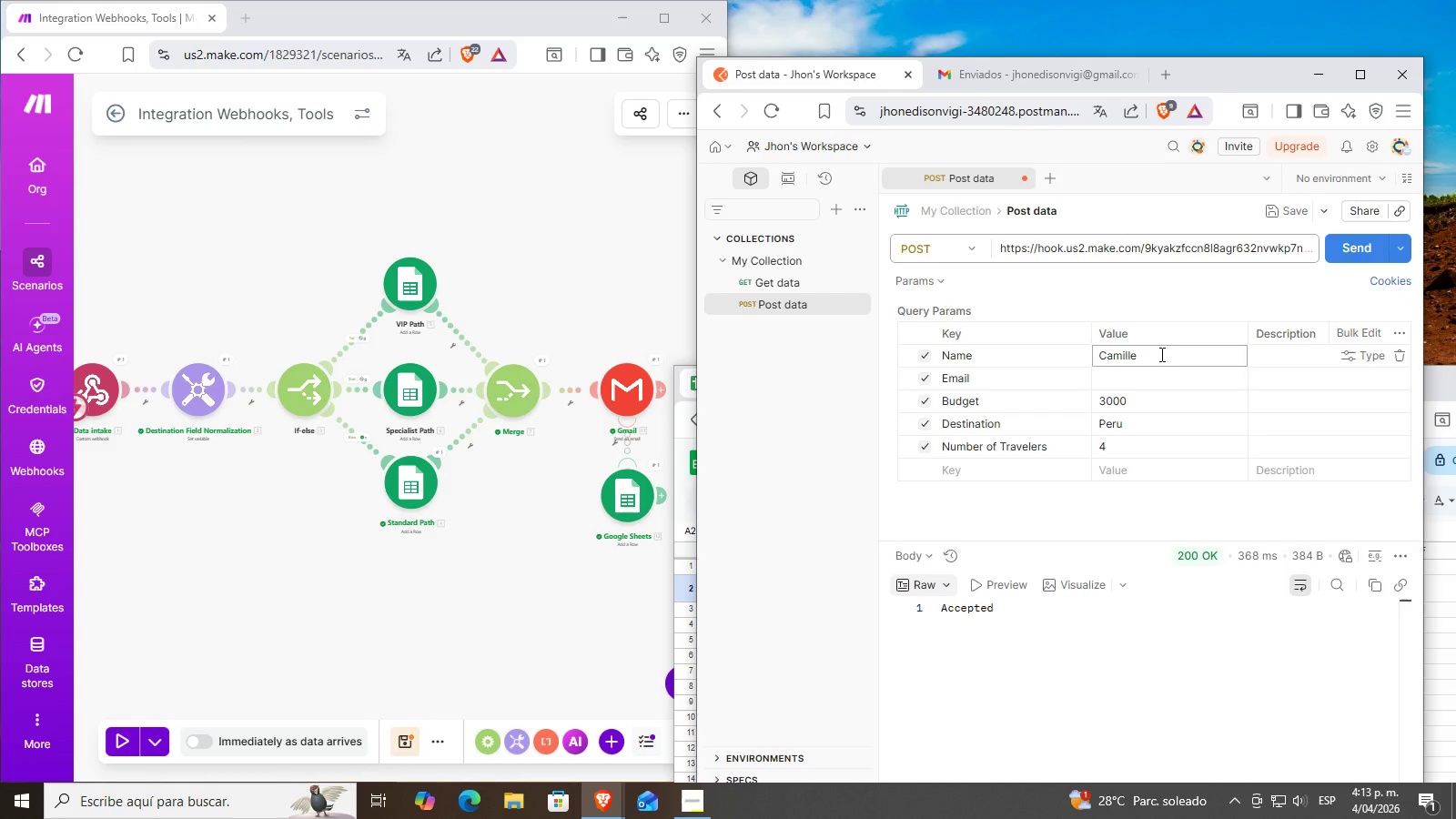 
triple_click([1160, 354])
 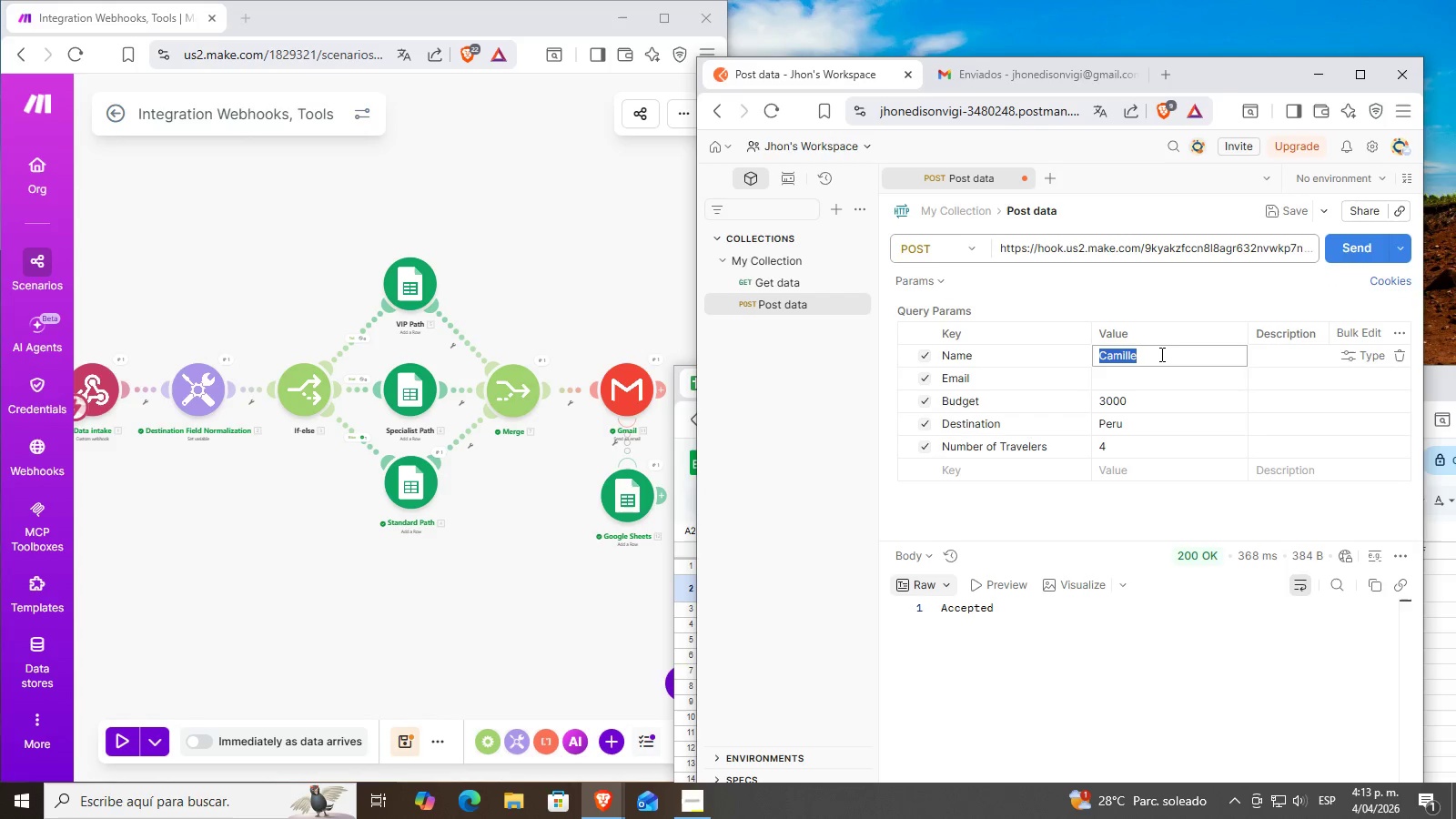 
triple_click([1160, 354])
 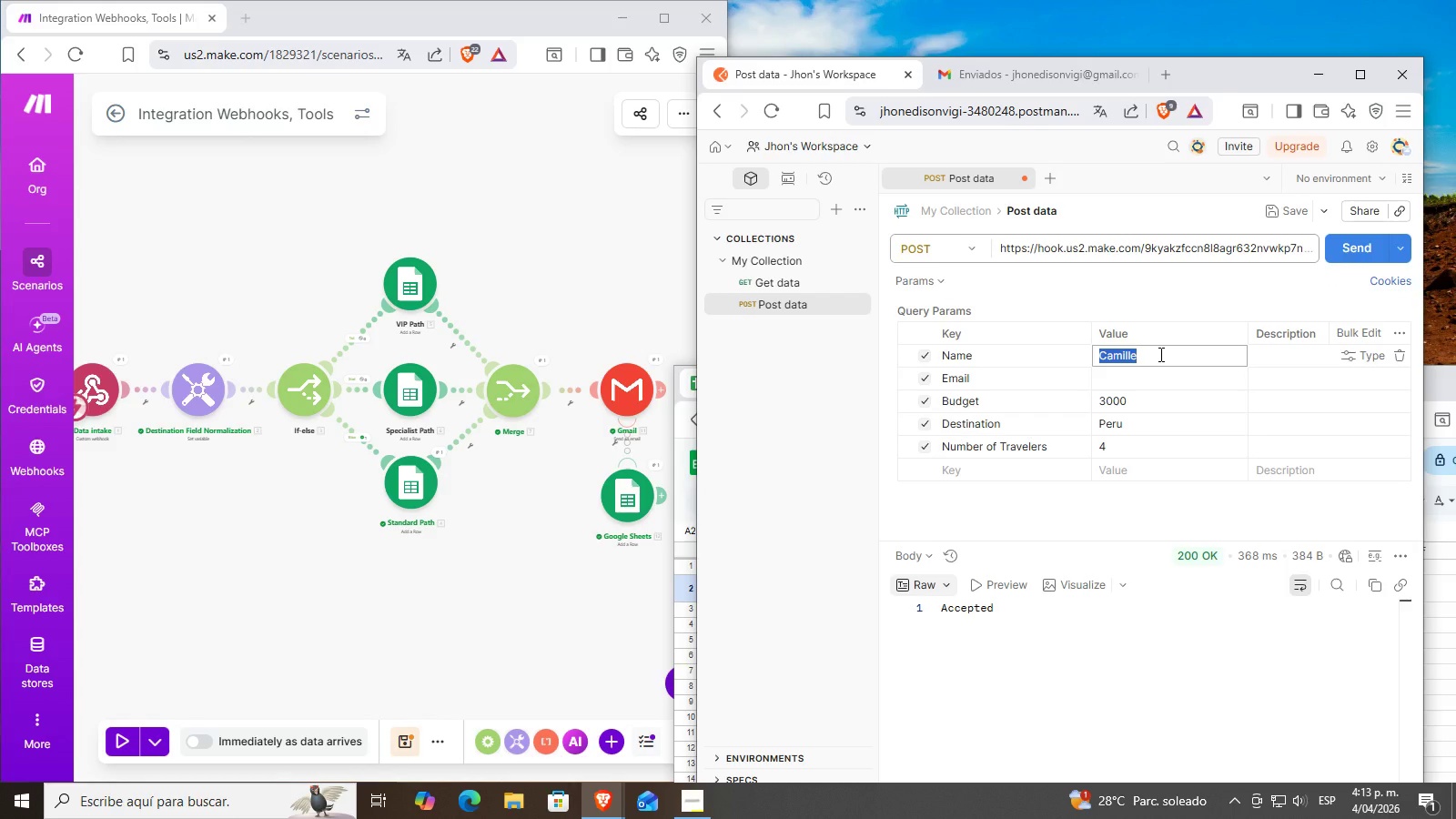 
type(Test)
 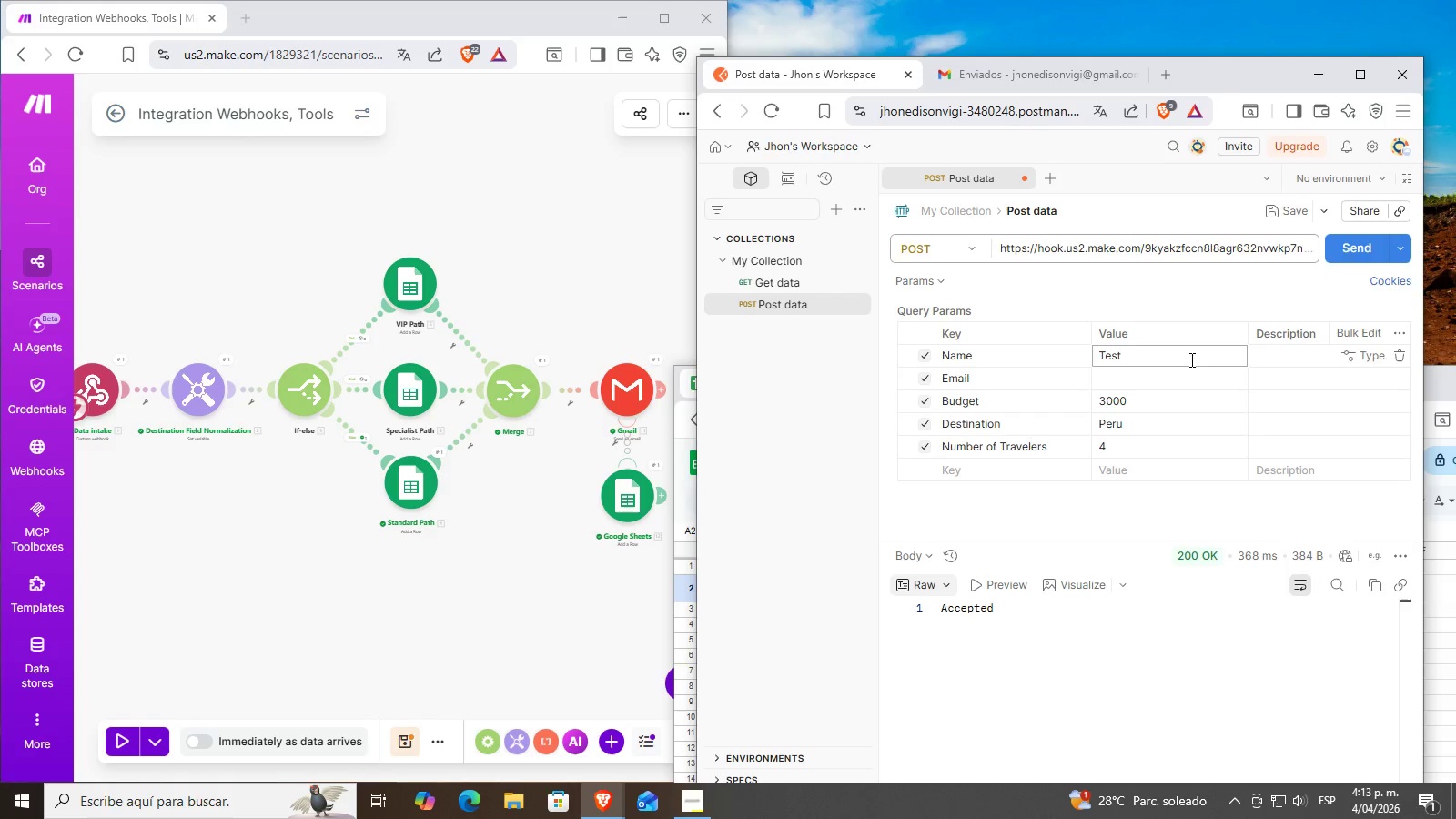 
key(1)
 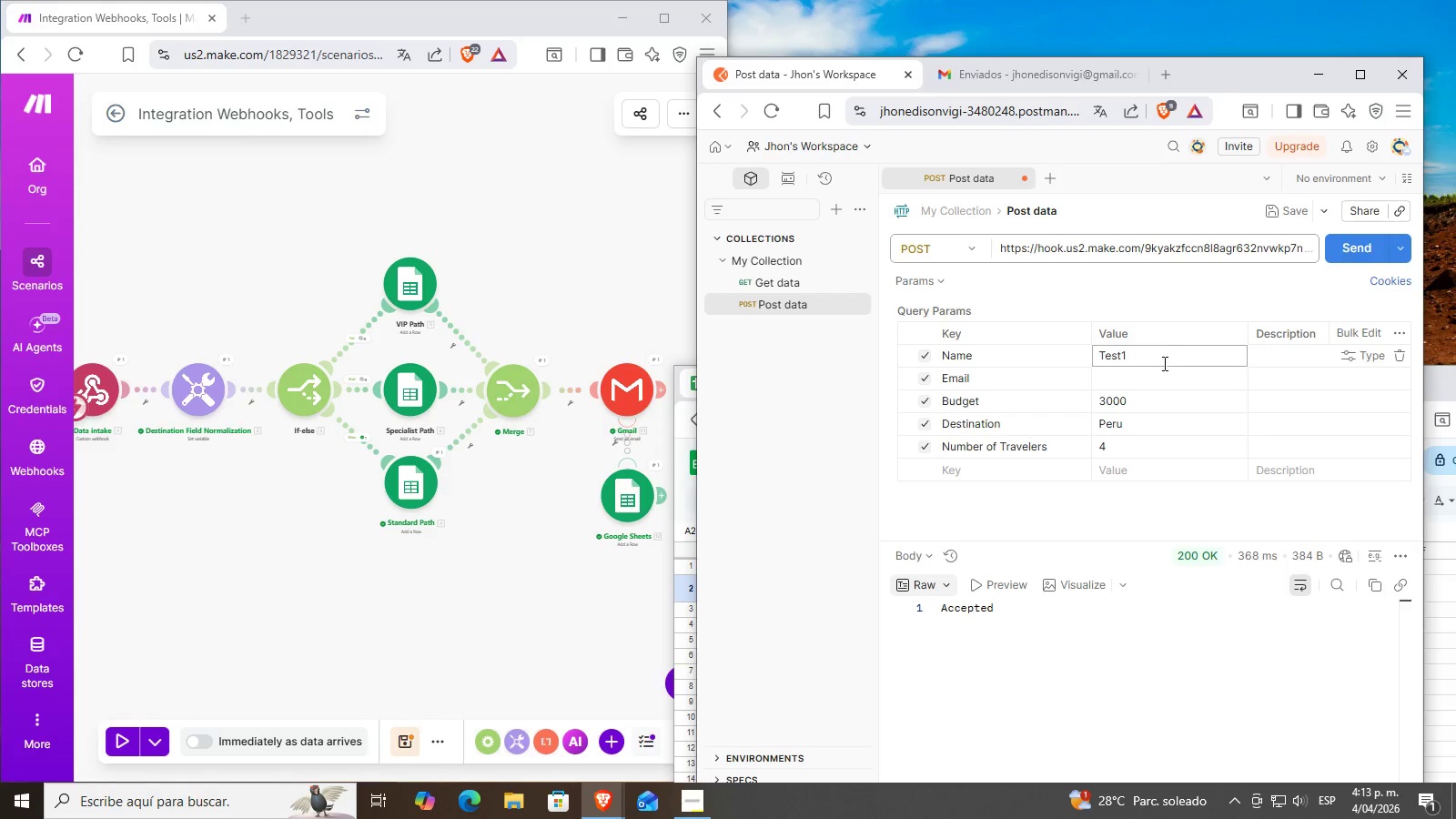 
left_click([1154, 376])
 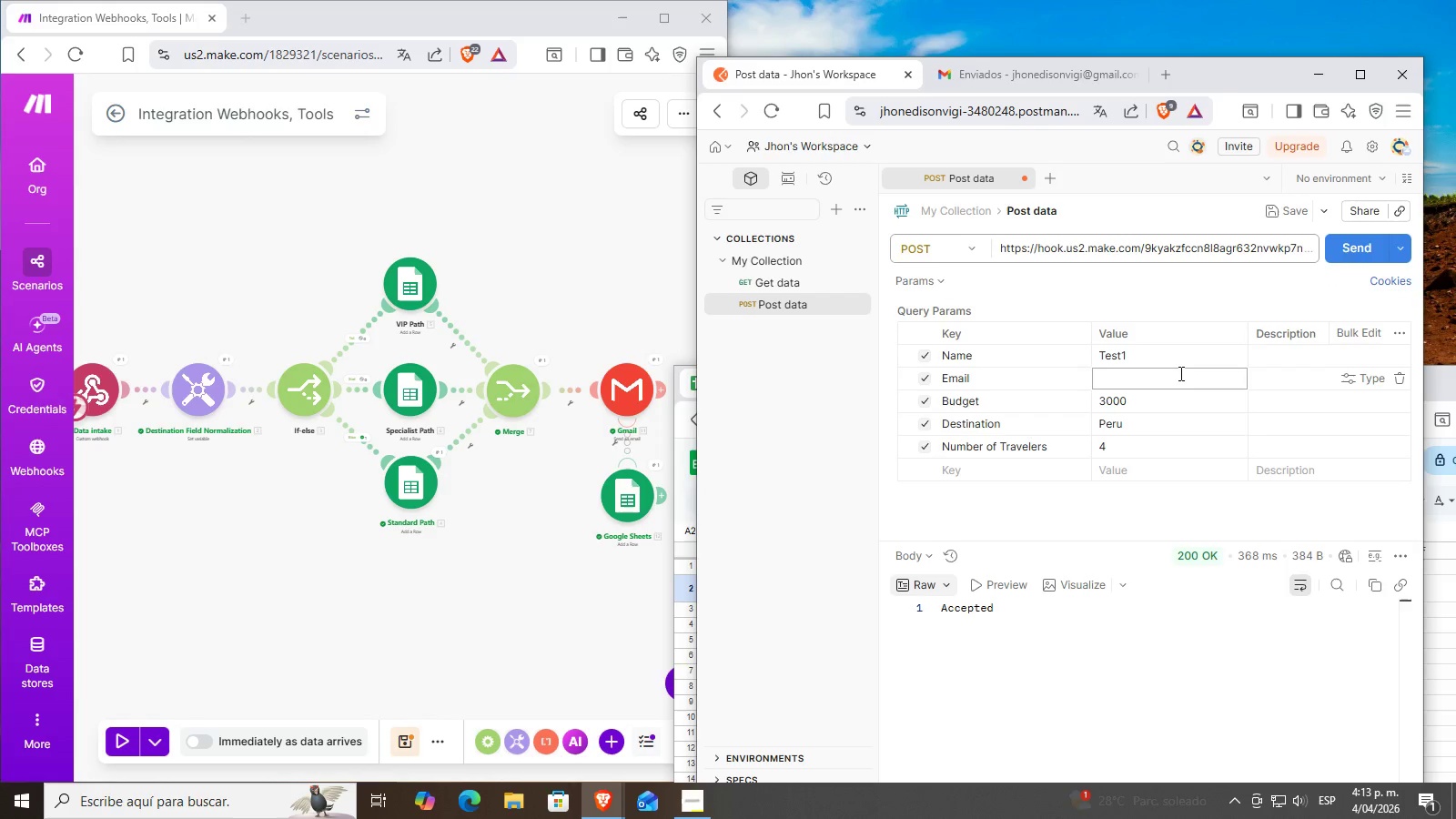 
type(Testmail)
 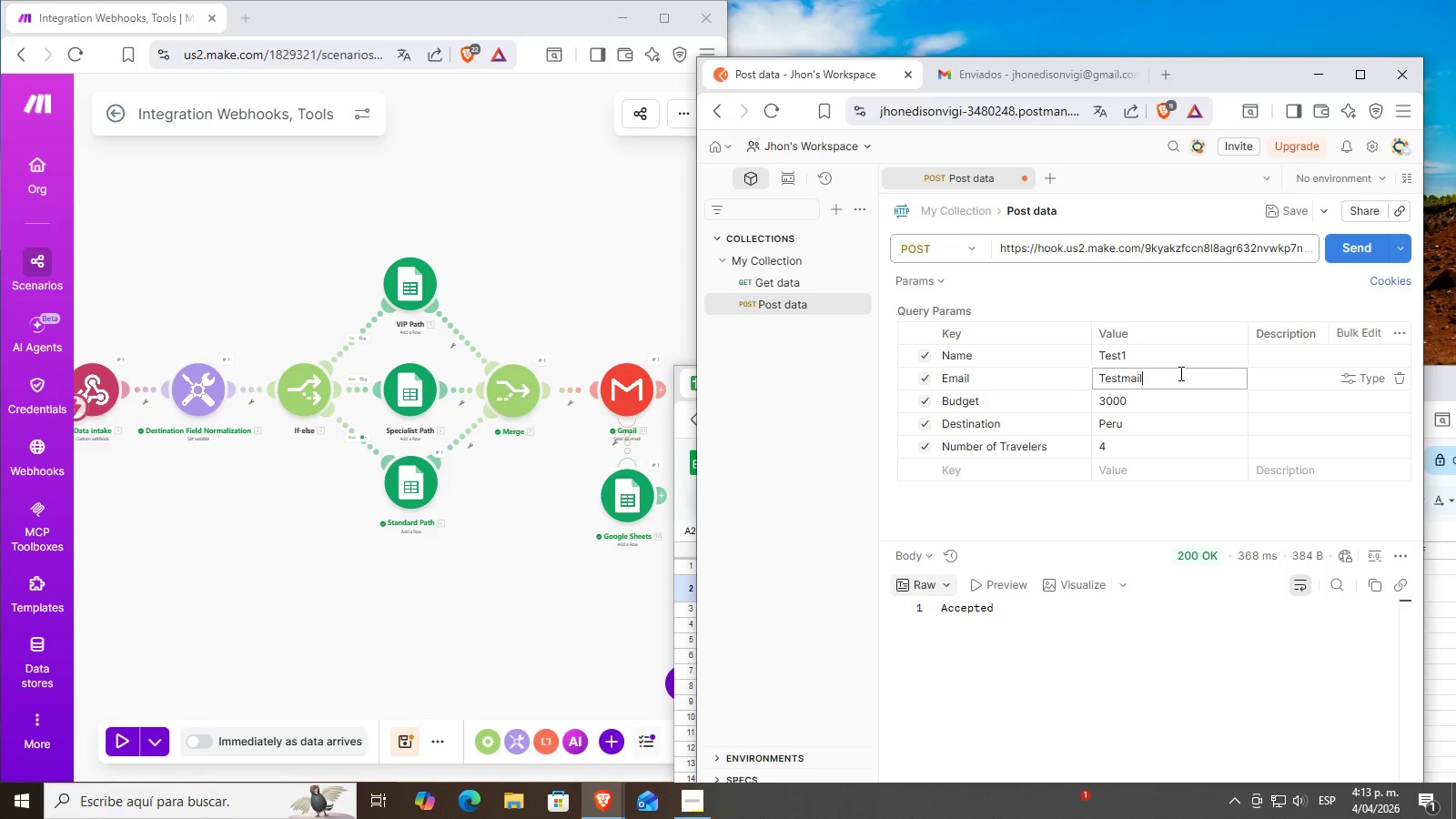 
hold_key(key=ControlLeft, duration=0.39)